 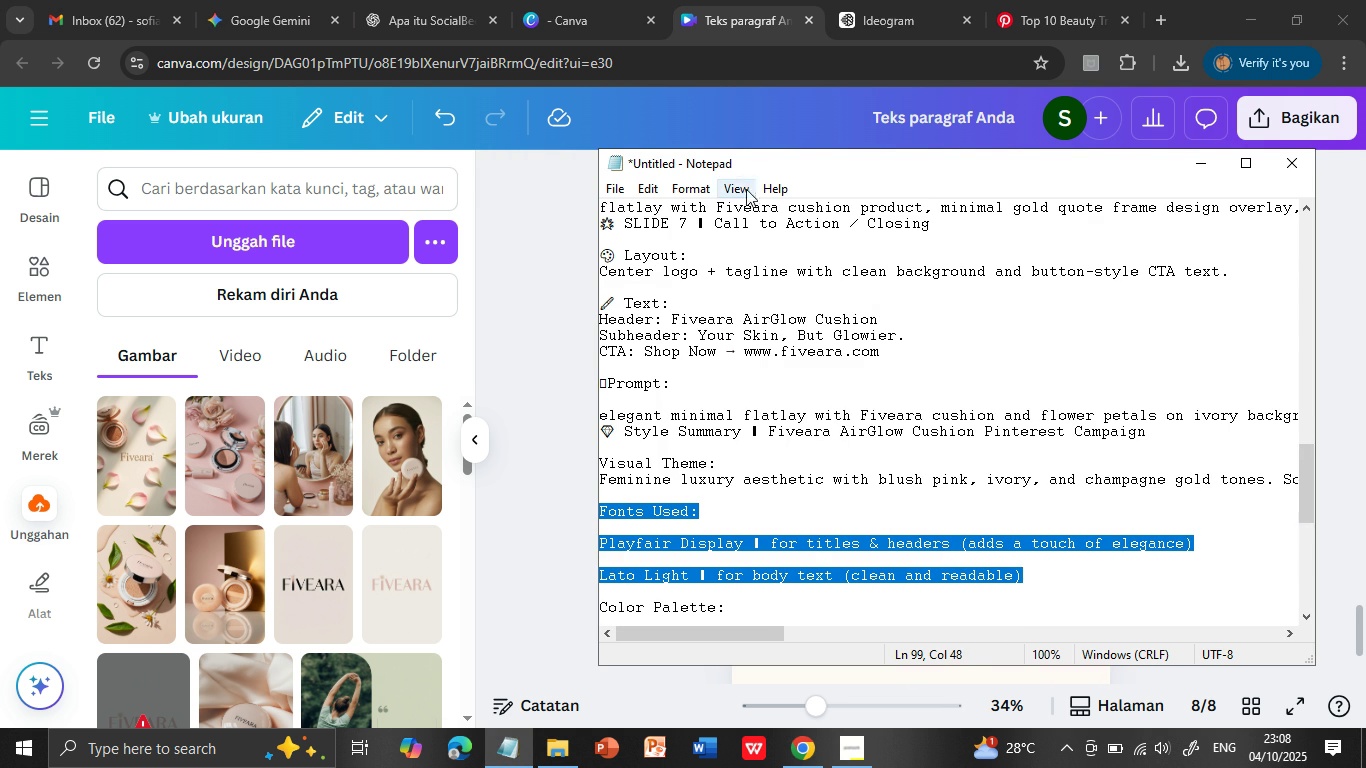 
left_click([703, 23])
 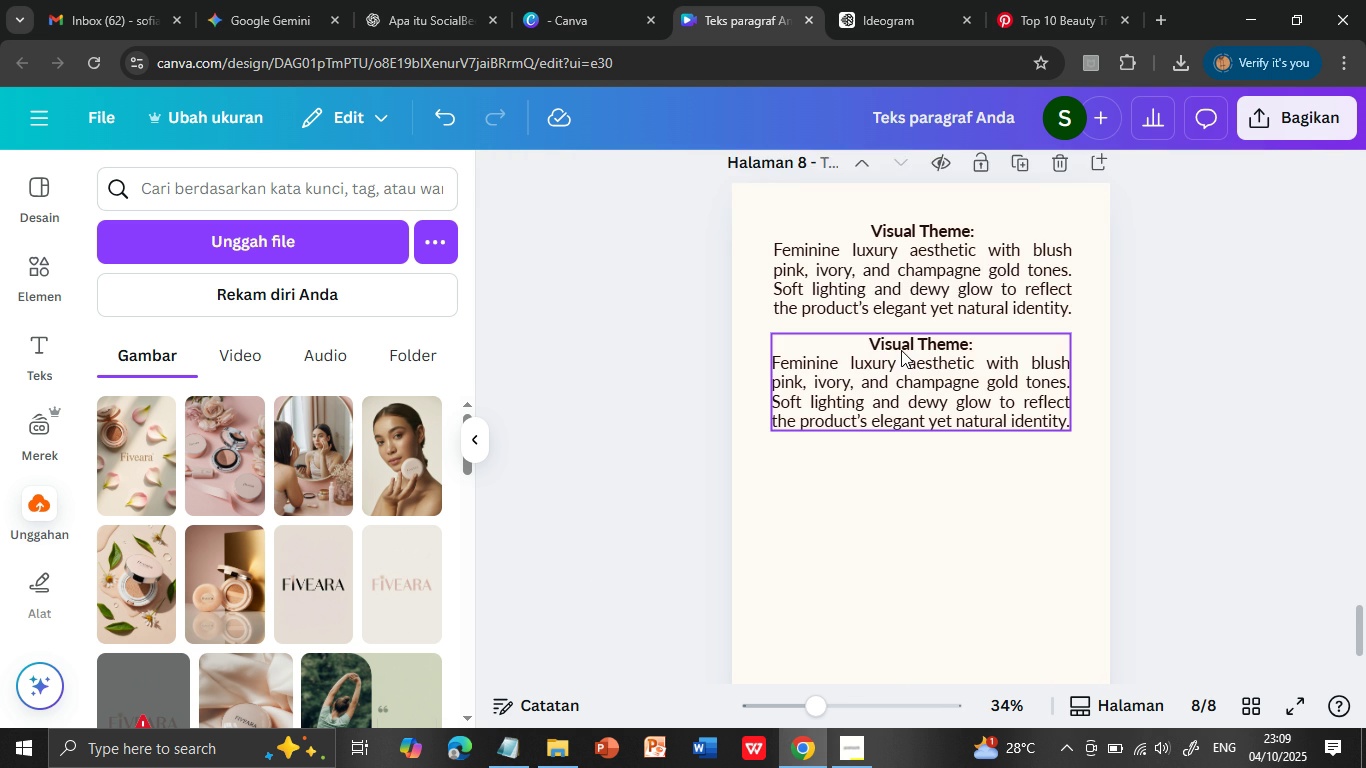 
left_click([901, 350])
 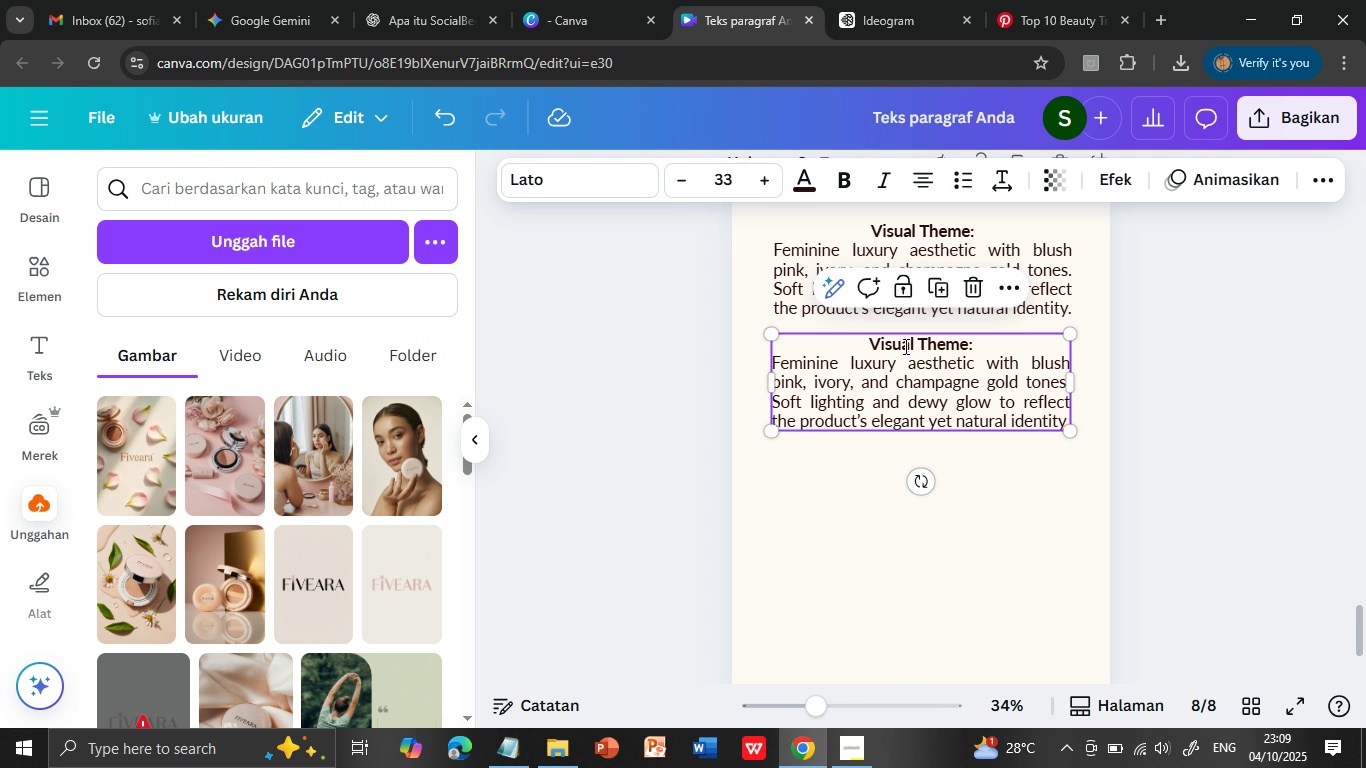 
double_click([904, 346])
 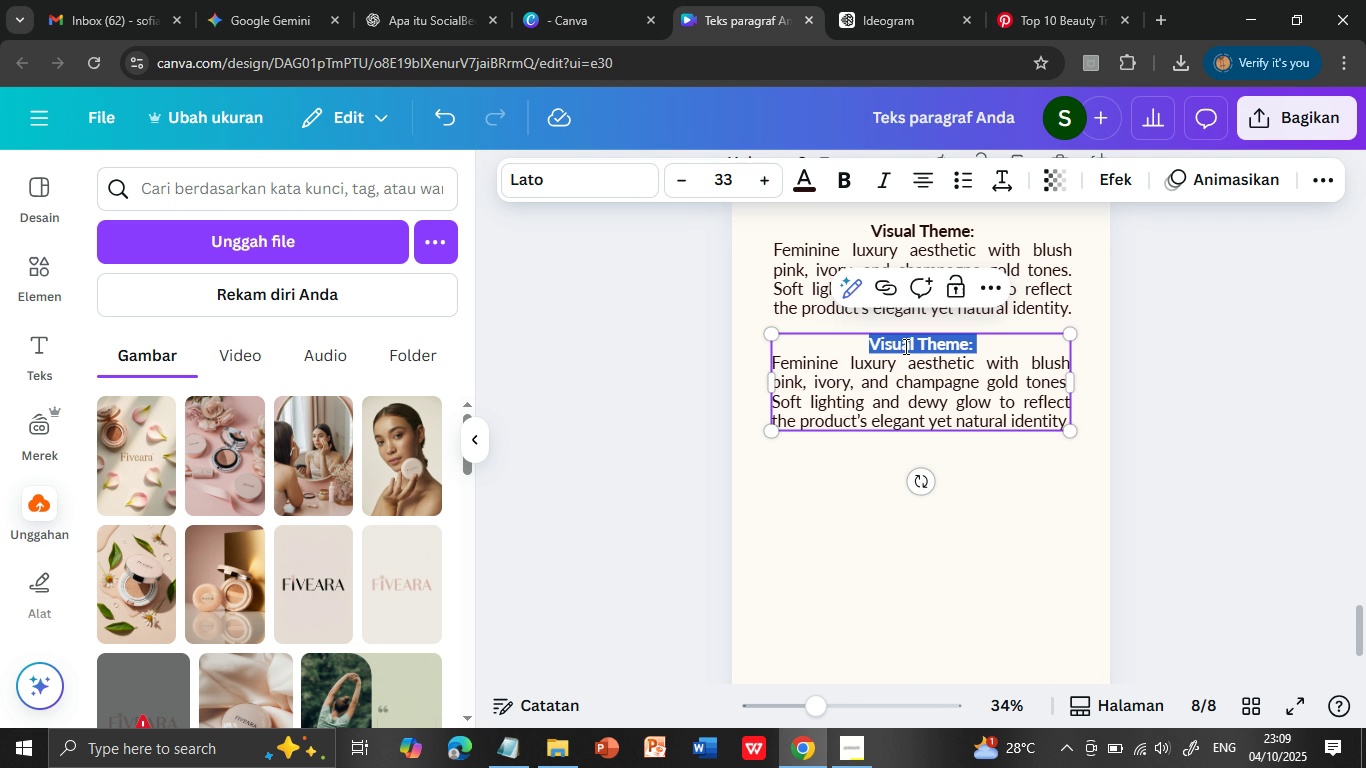 
triple_click([904, 346])